 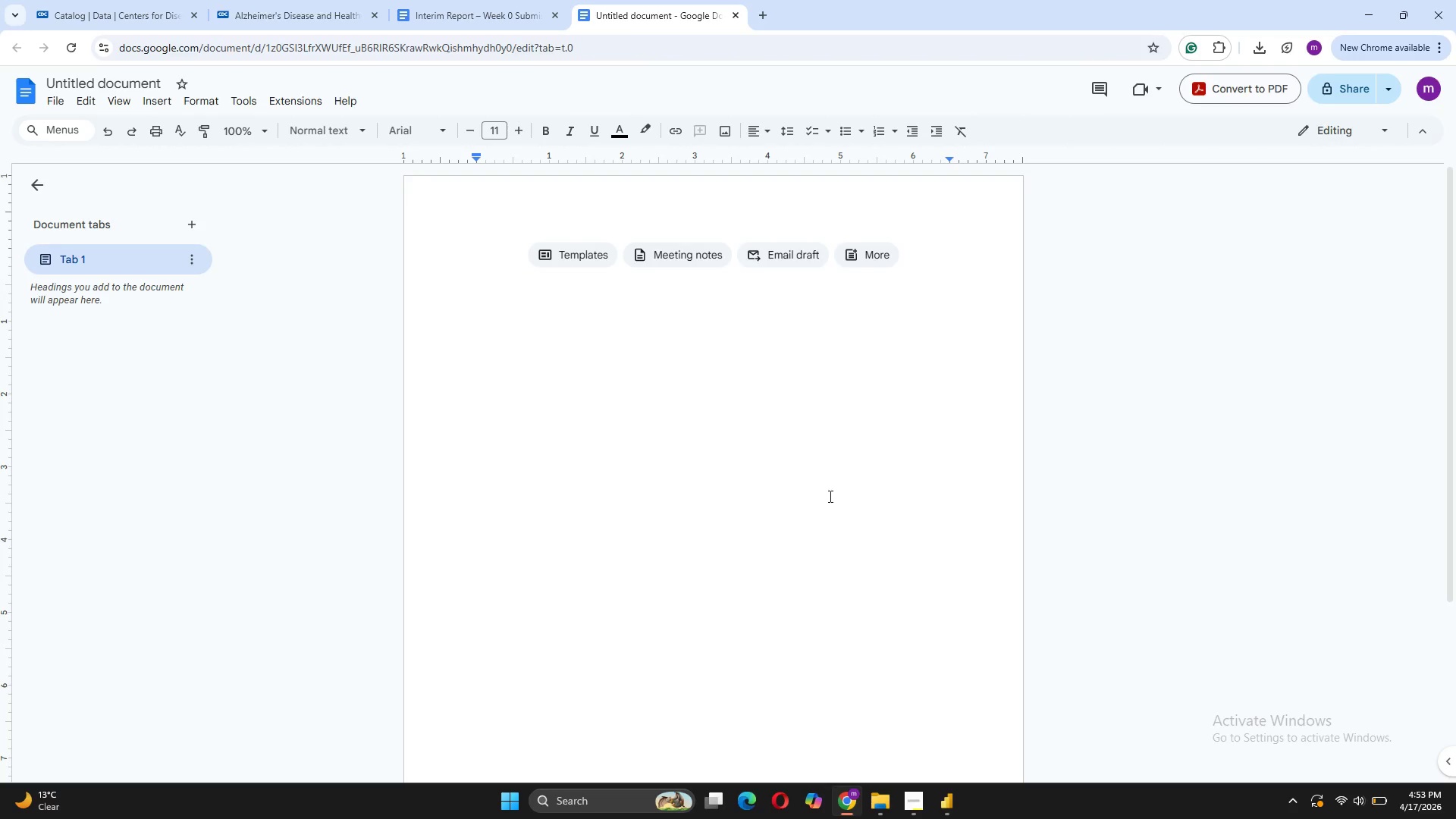 
left_click([166, 98])
 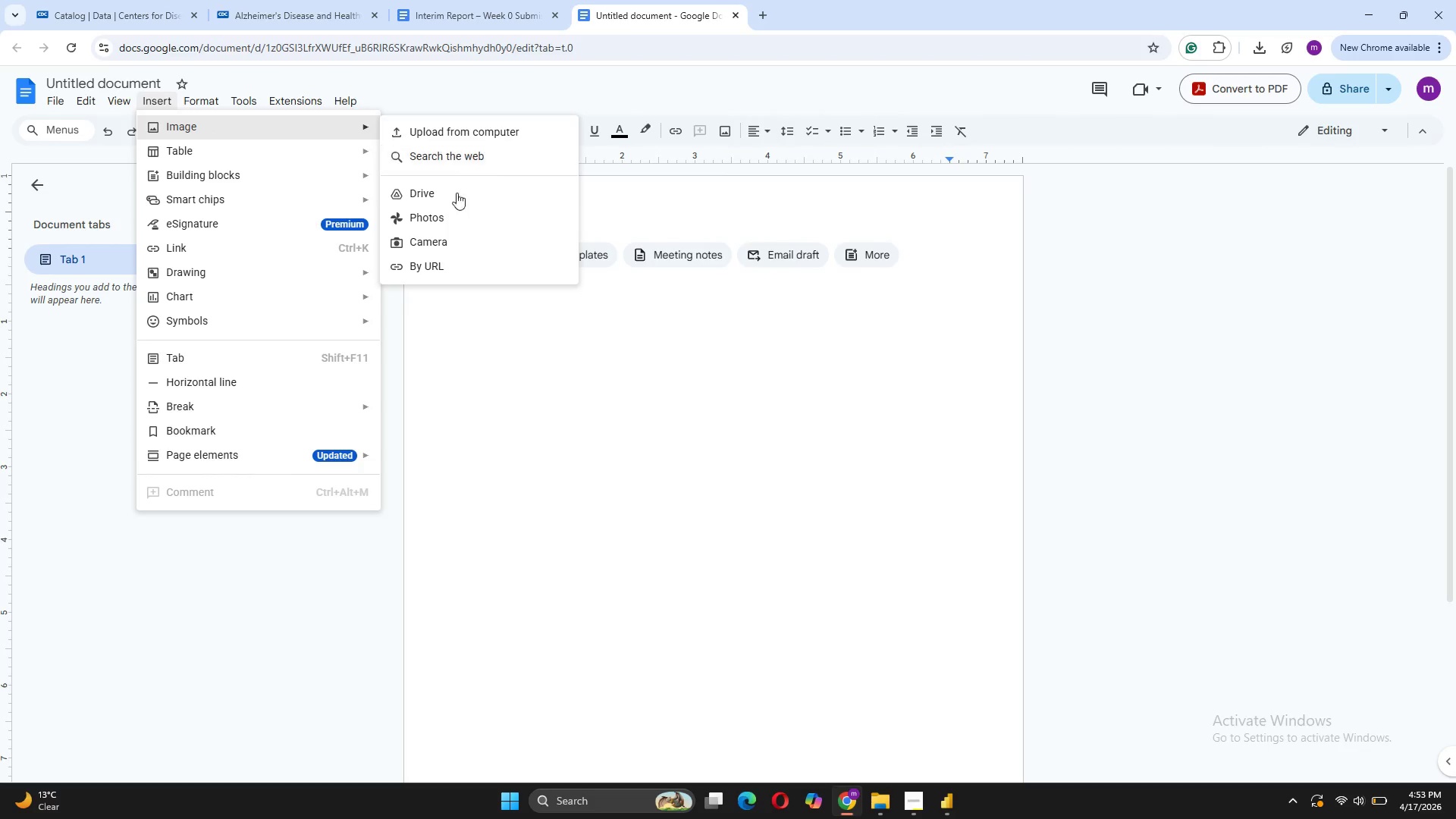 
wait(7.88)
 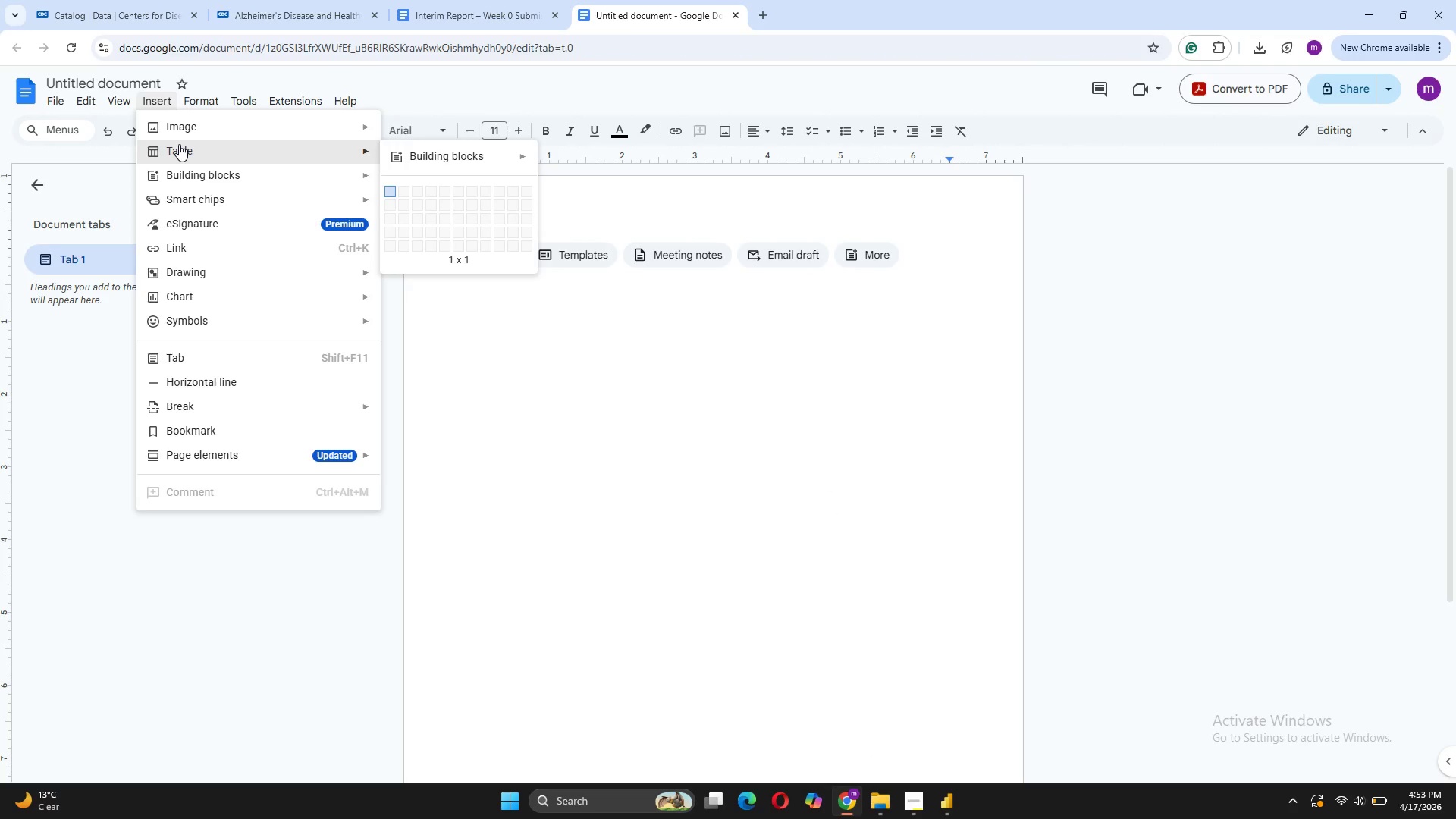 
left_click([471, 127])
 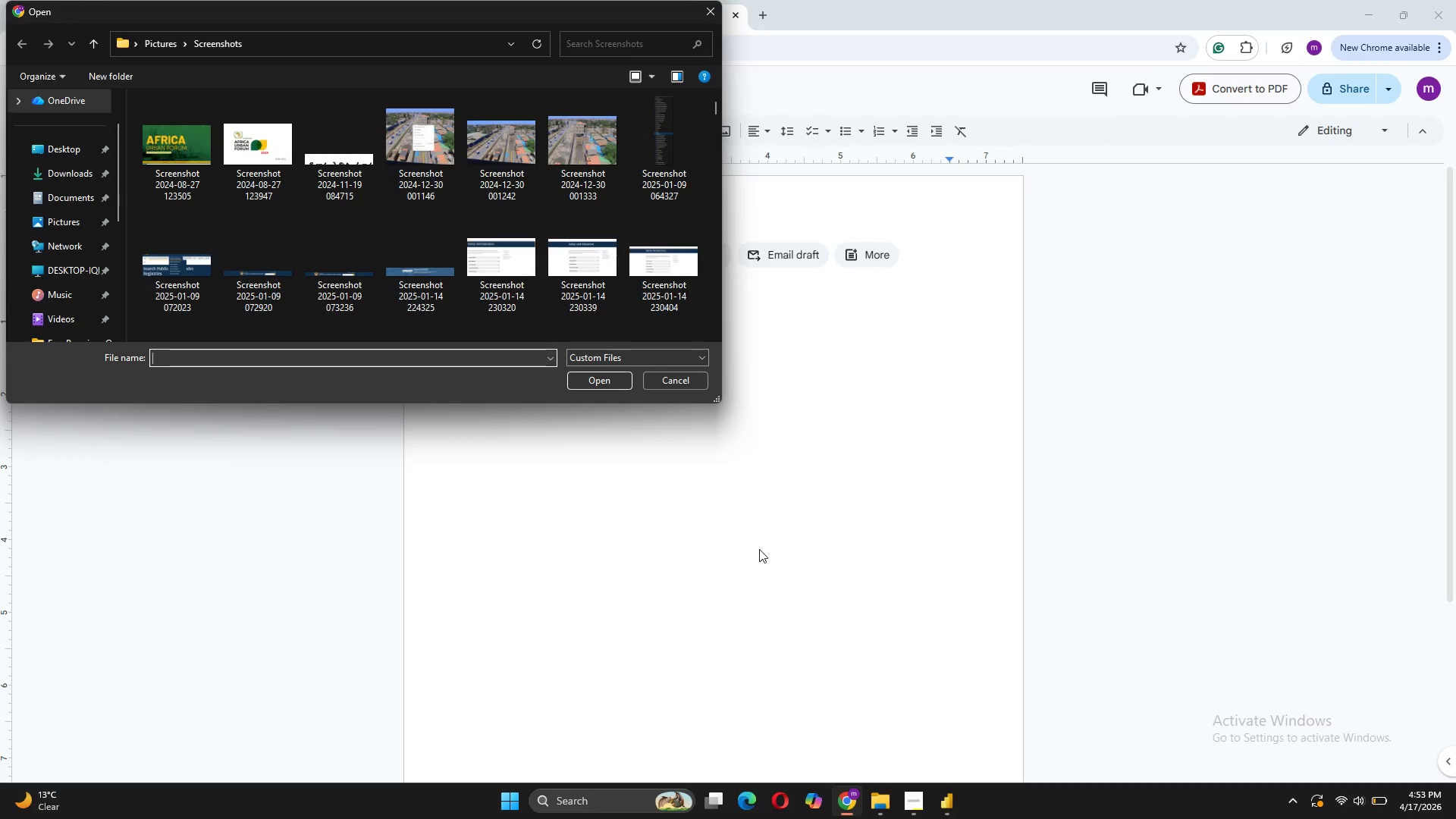 
scroll: coordinate [653, 309], scroll_direction: down, amount: 51.0
 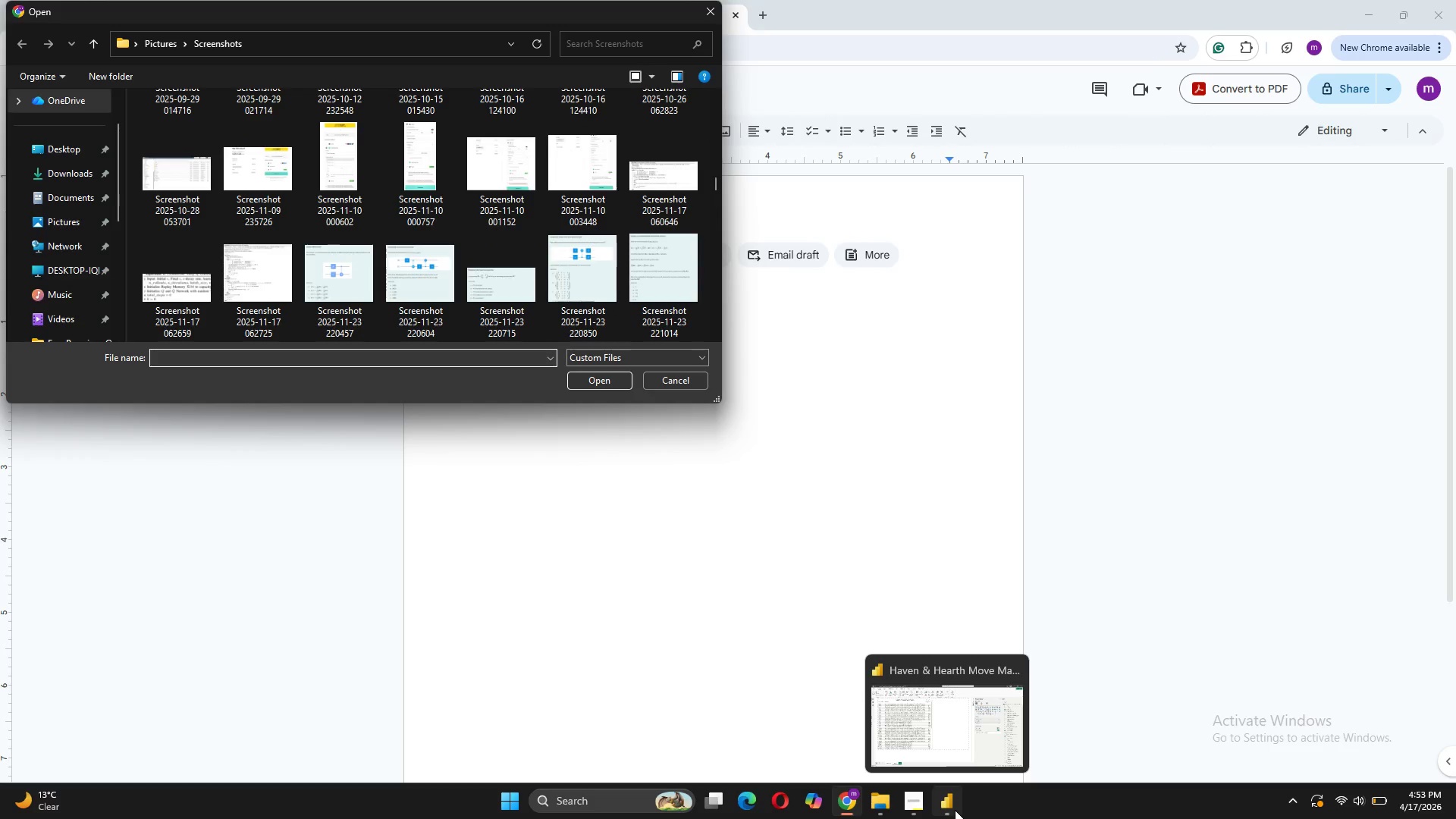 
left_click([940, 733])
 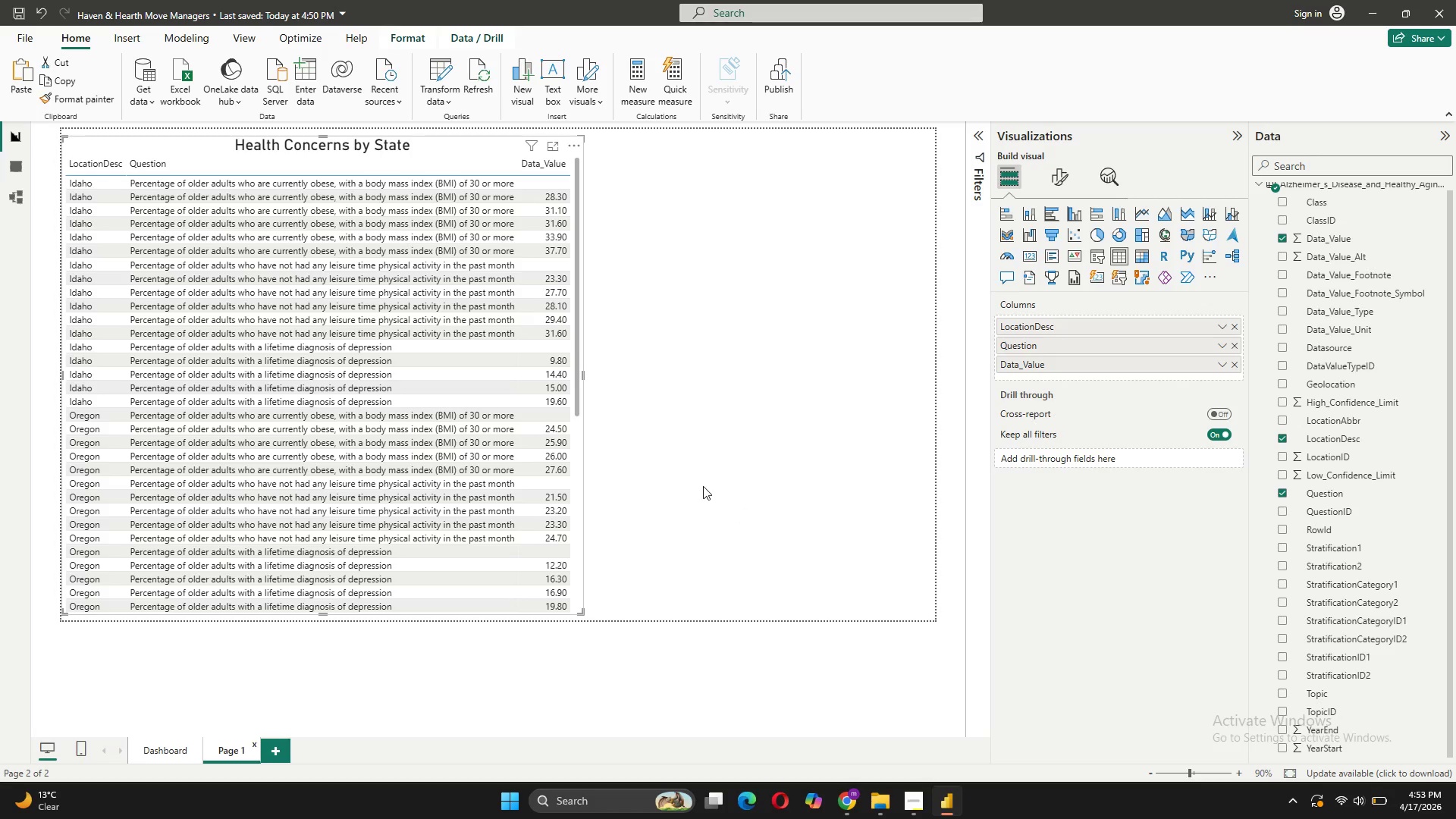 
left_click([703, 486])
 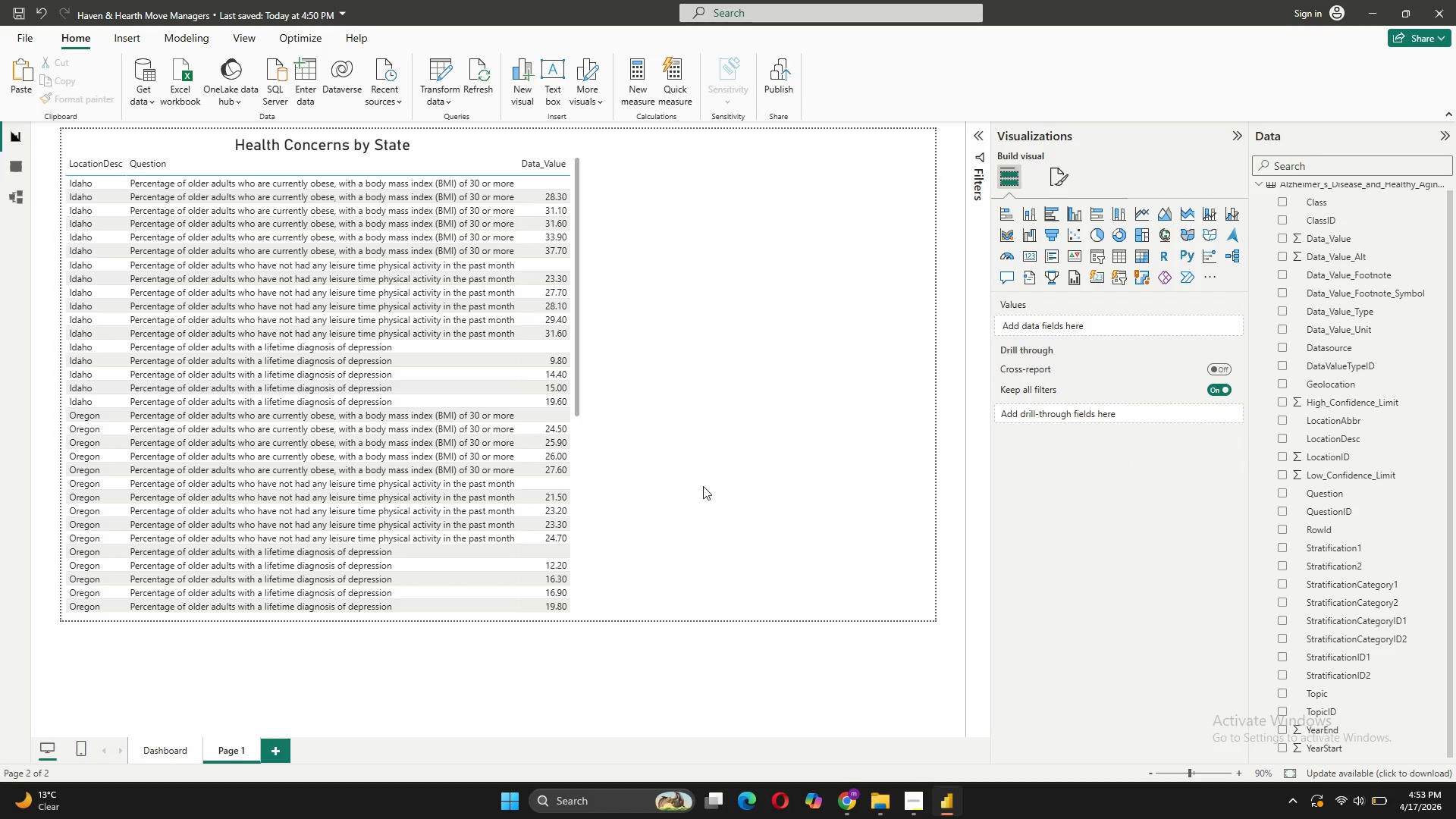 
key(Meta+Shift+S)
 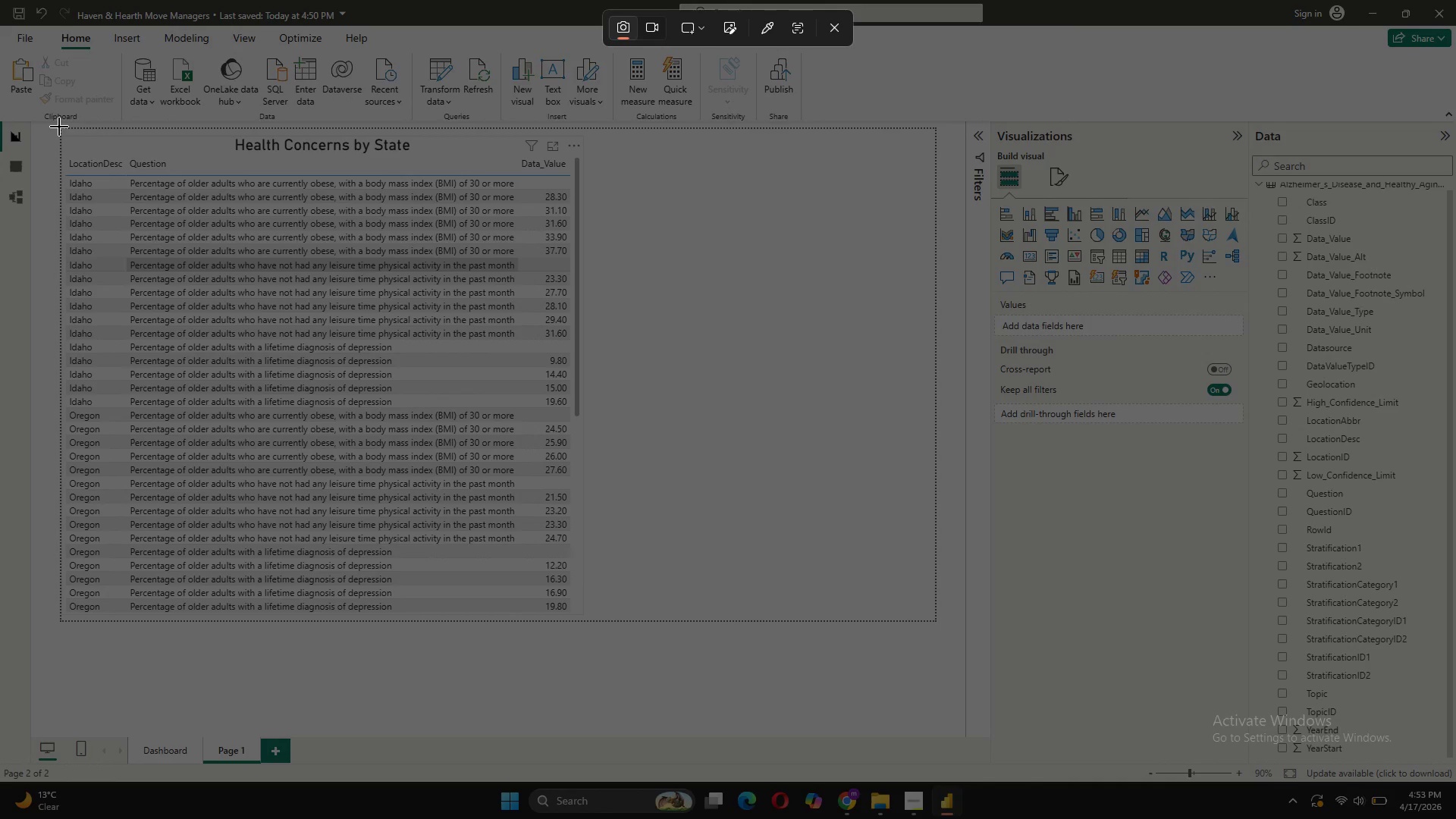 
left_click_drag(start_coordinate=[59, 127], to_coordinate=[579, 234])
 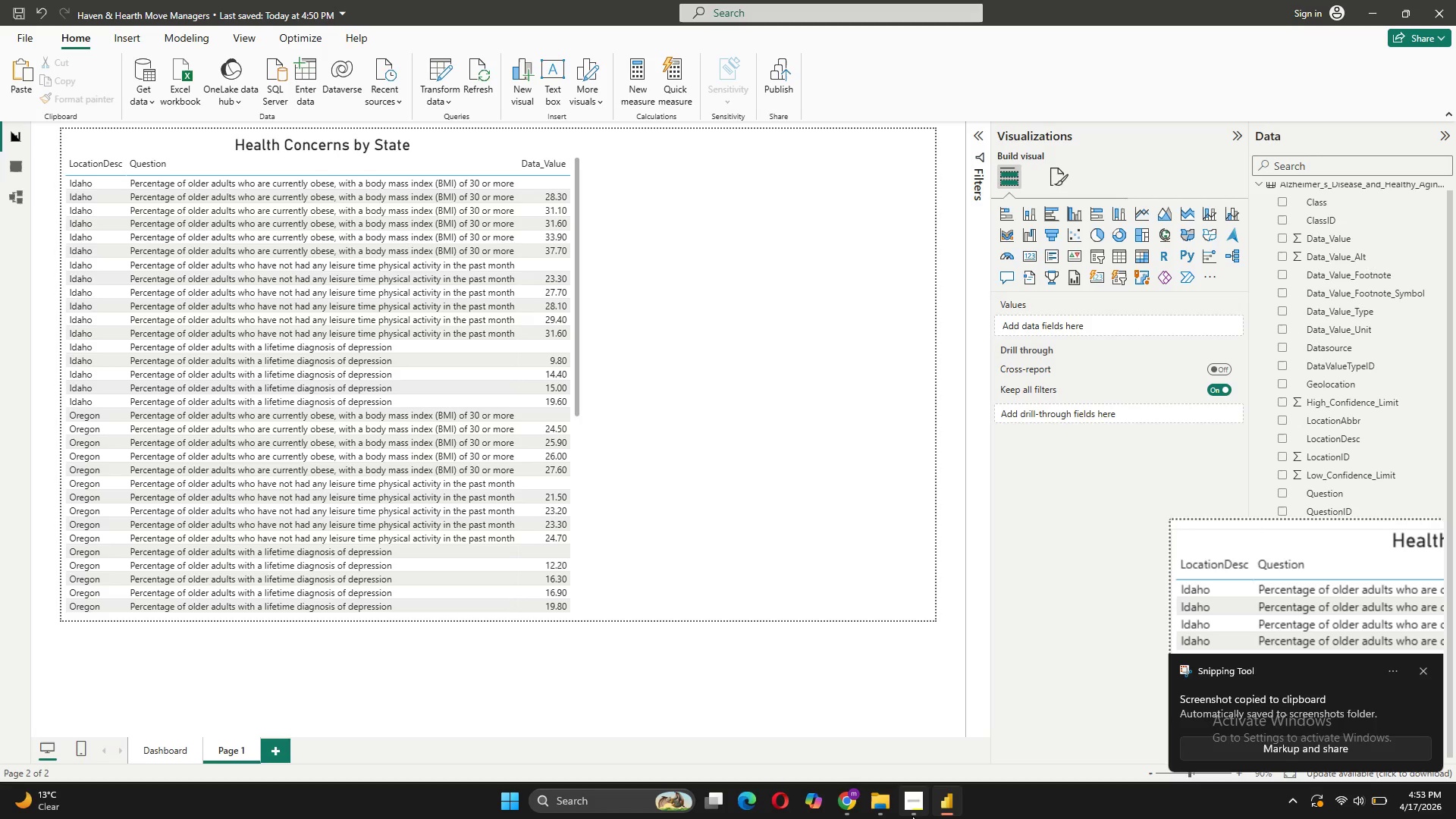 
left_click([905, 752])